 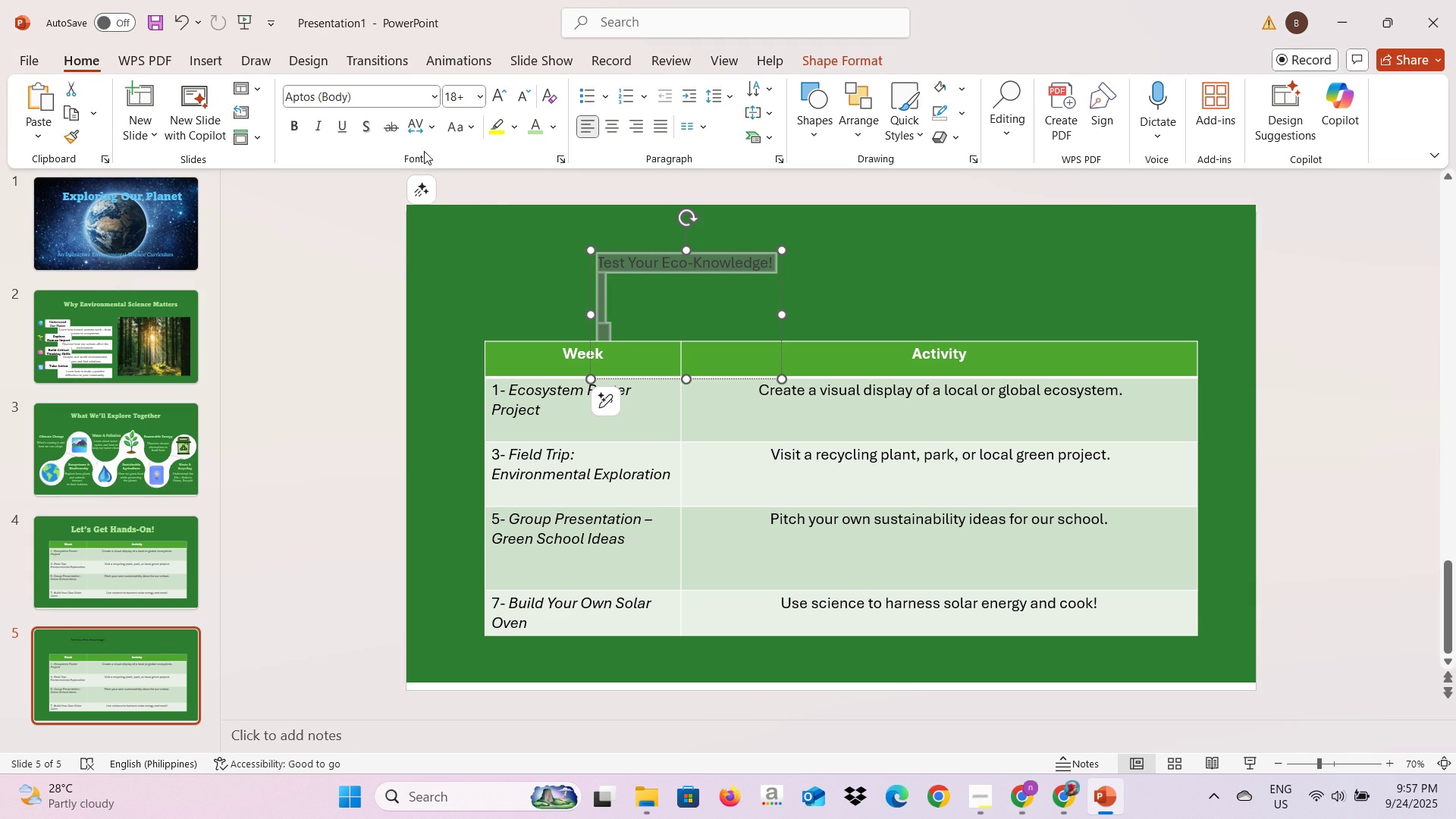 
left_click([439, 107])
 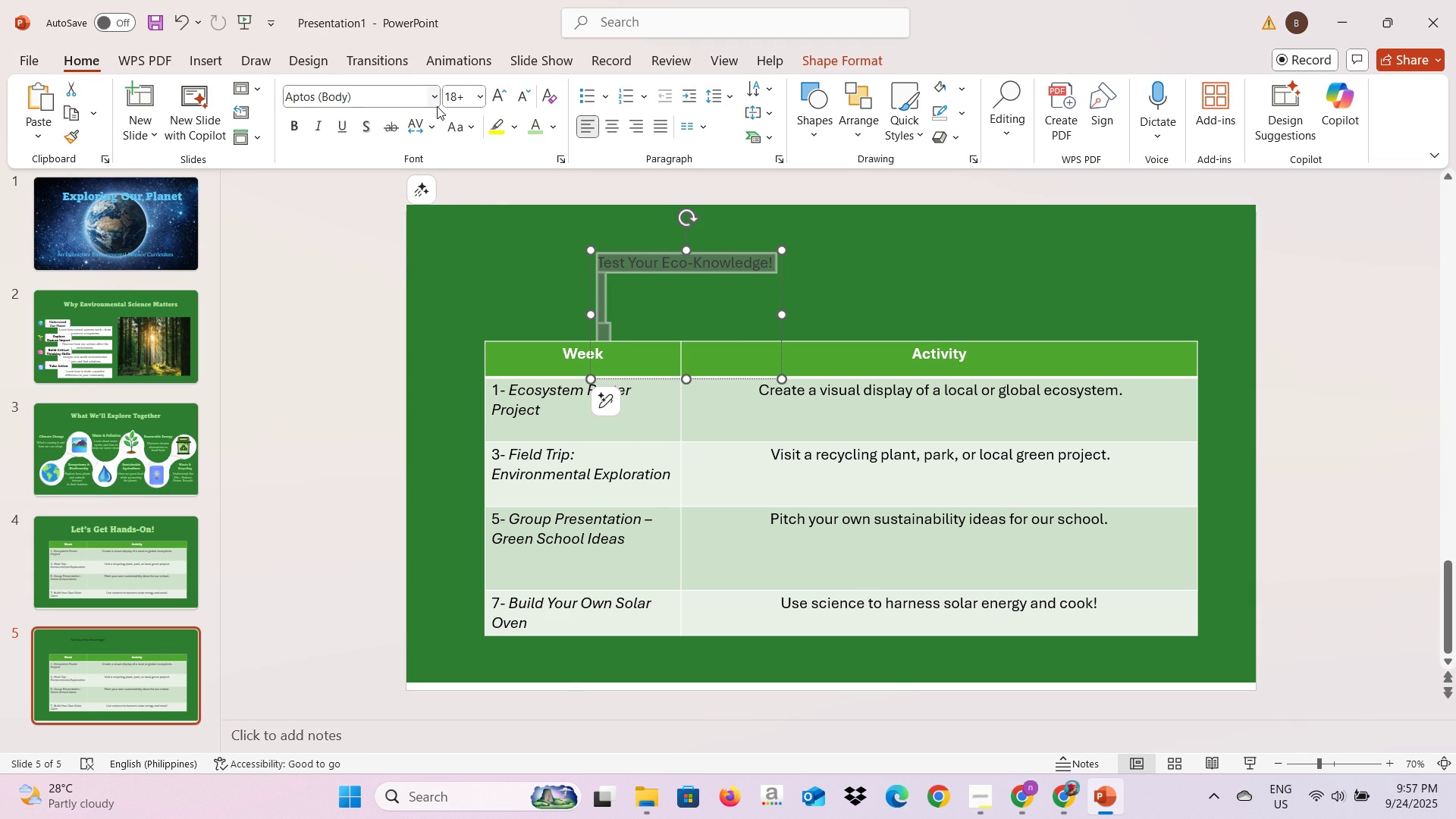 
left_click([438, 107])
 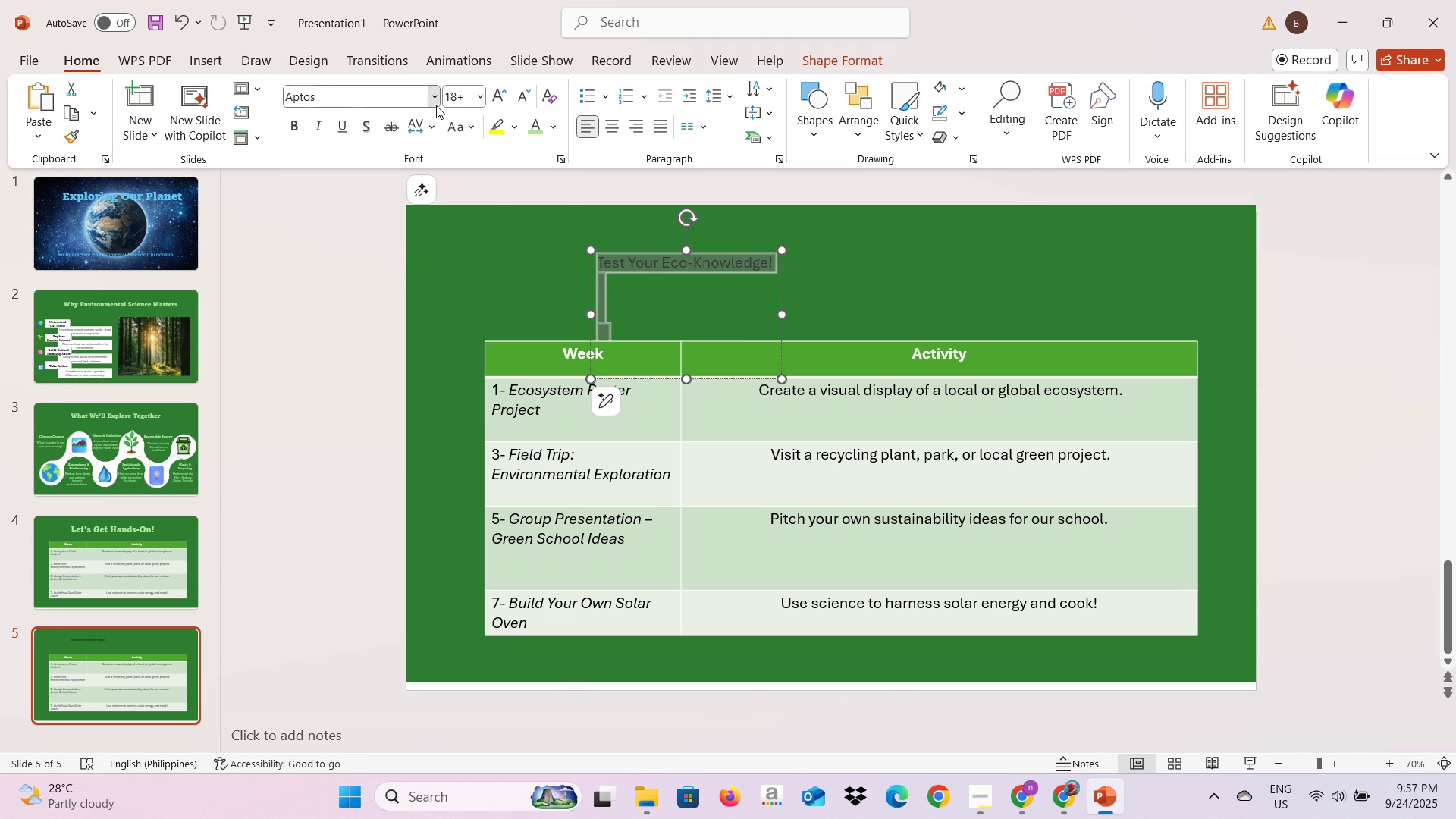 
left_click([436, 105])
 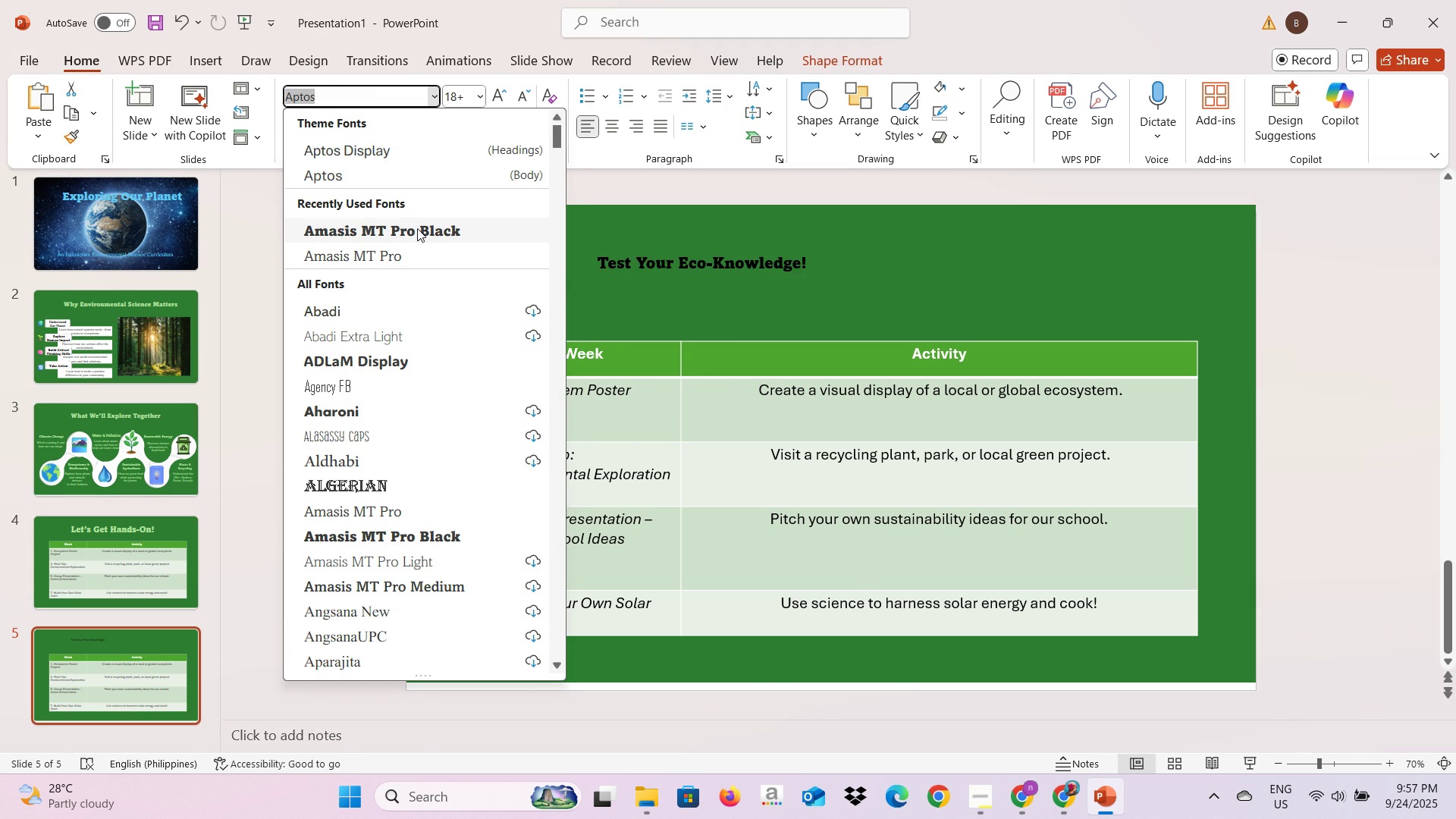 
left_click([417, 228])
 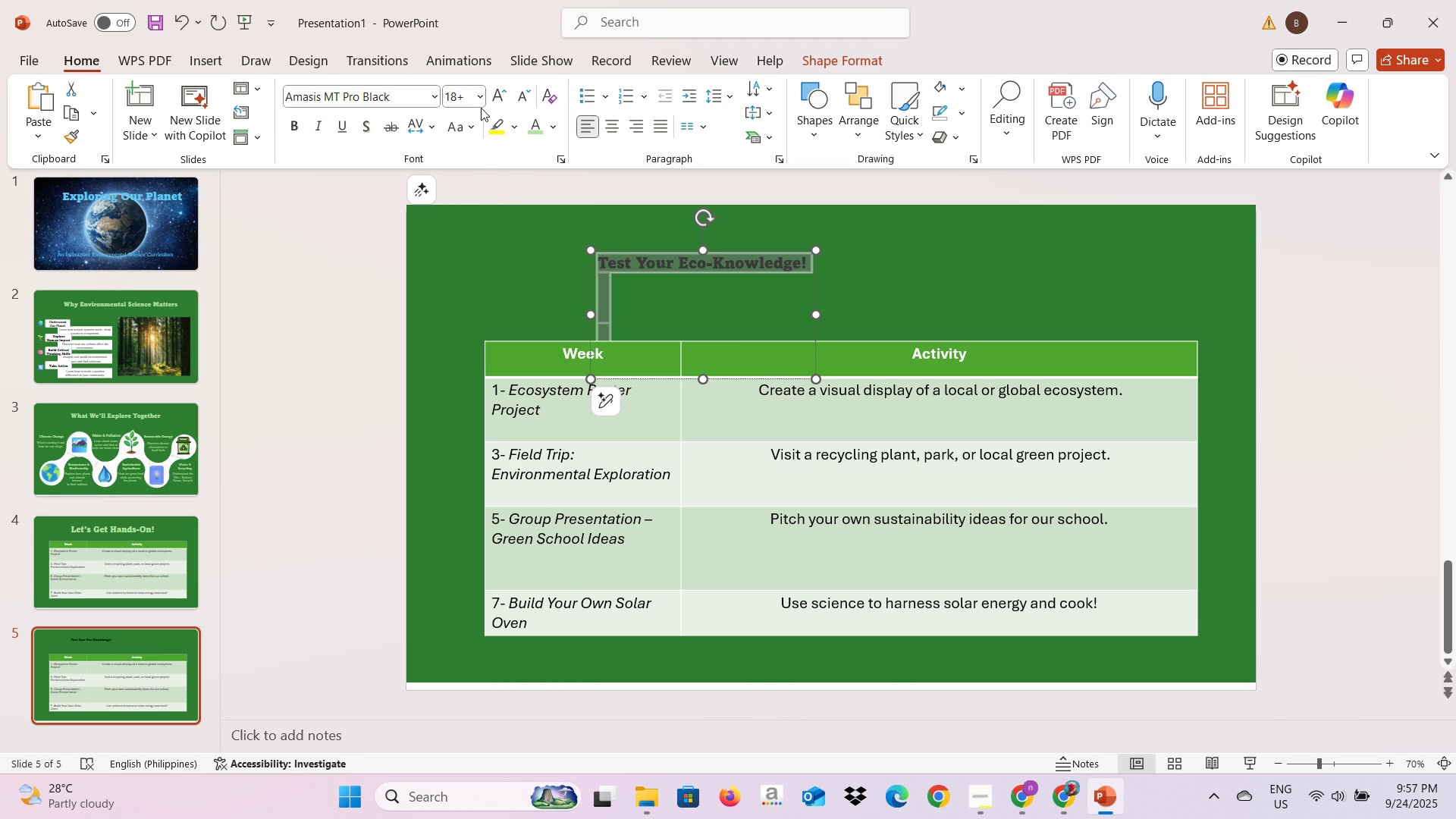 
double_click([479, 108])
 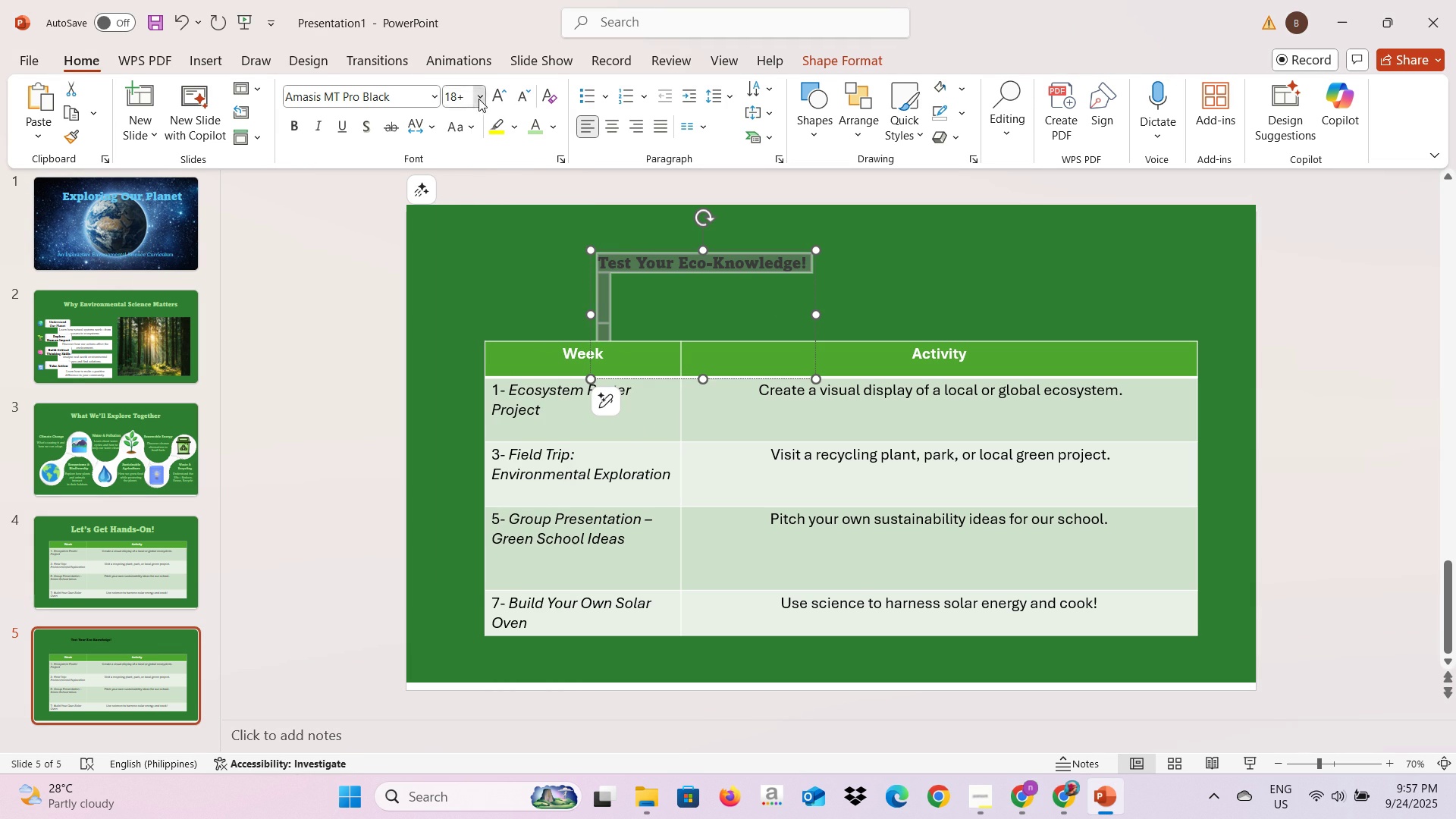 
left_click([479, 99])
 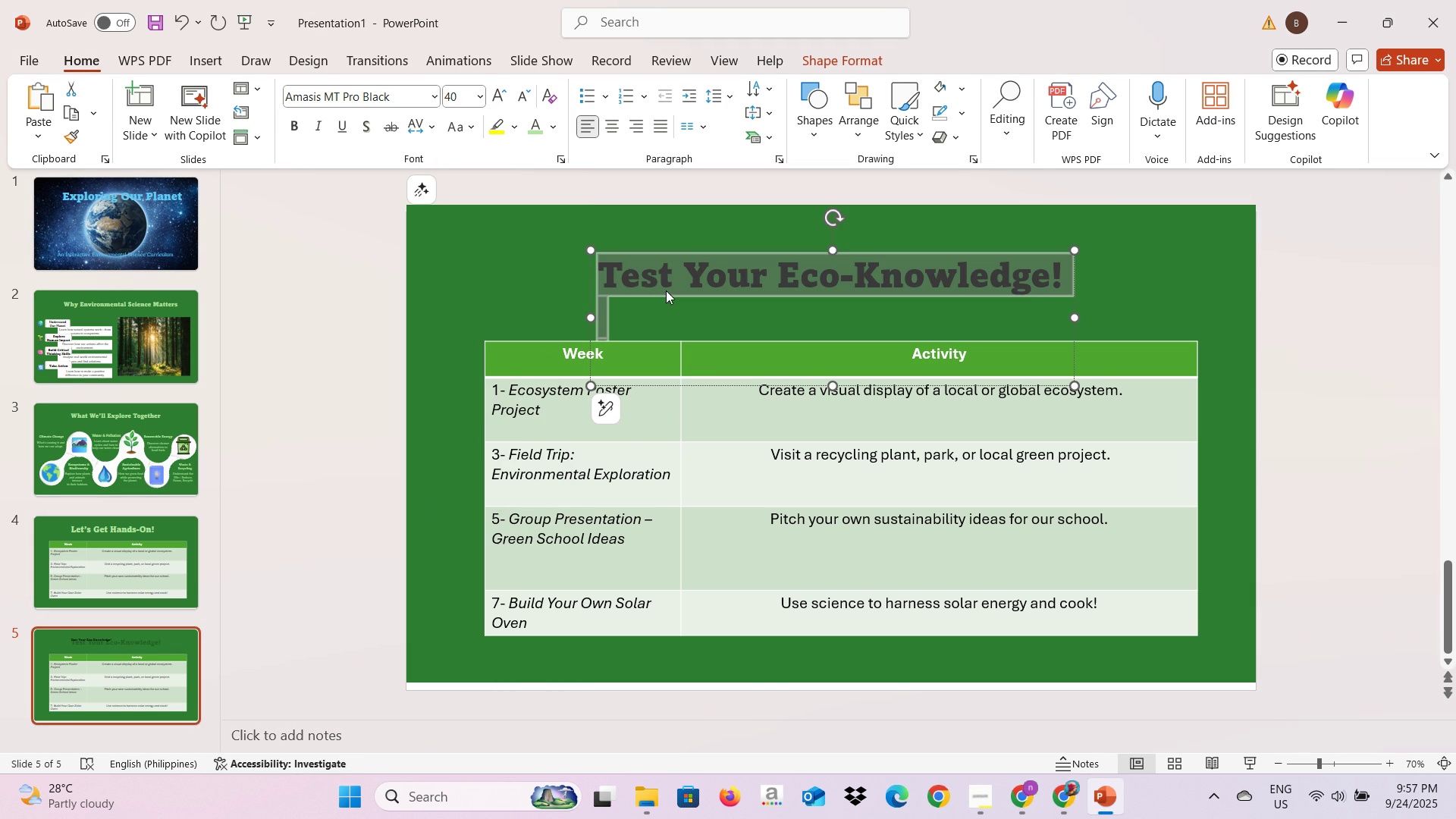 
wait(5.04)
 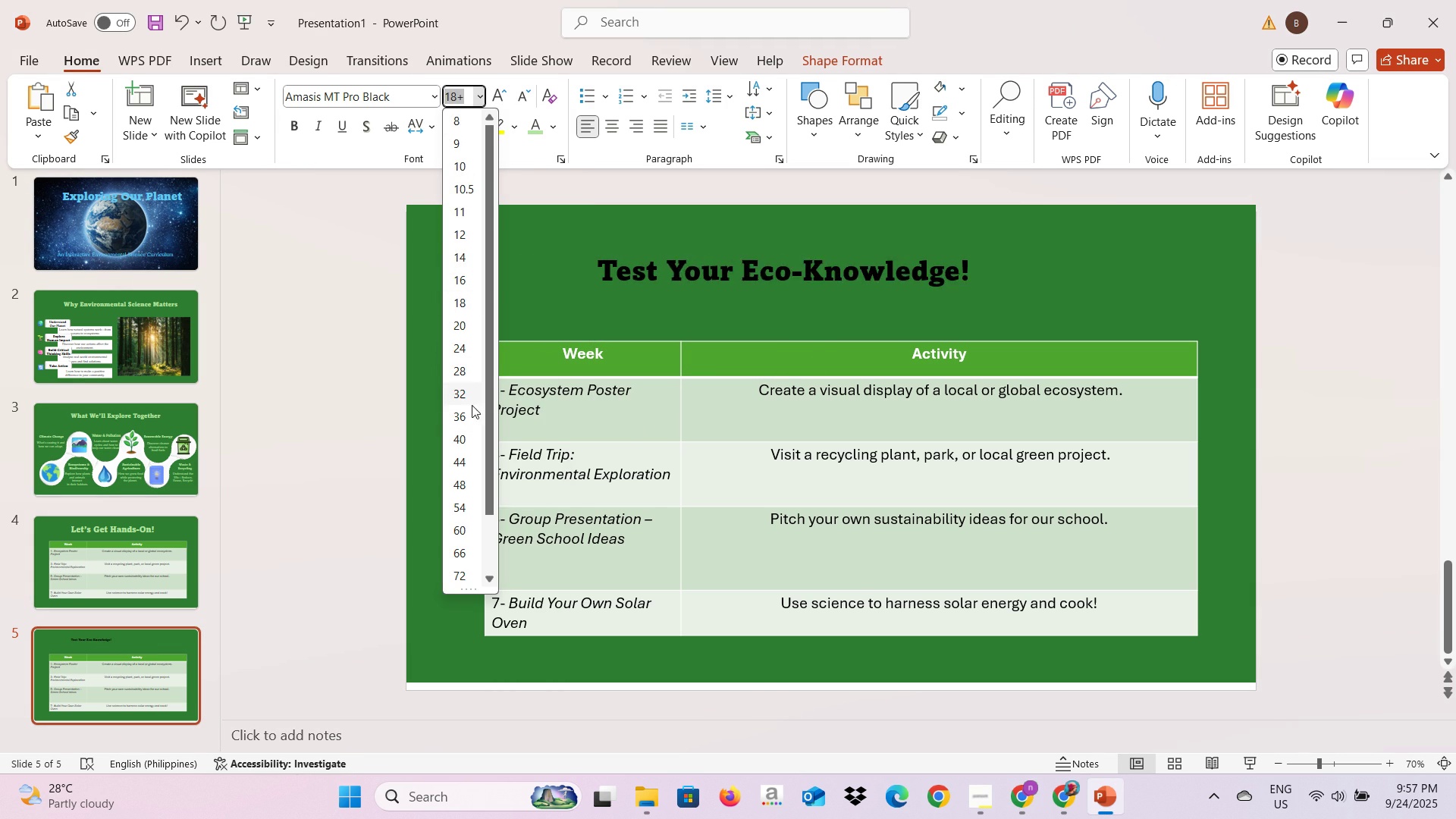 
left_click([530, 129])
 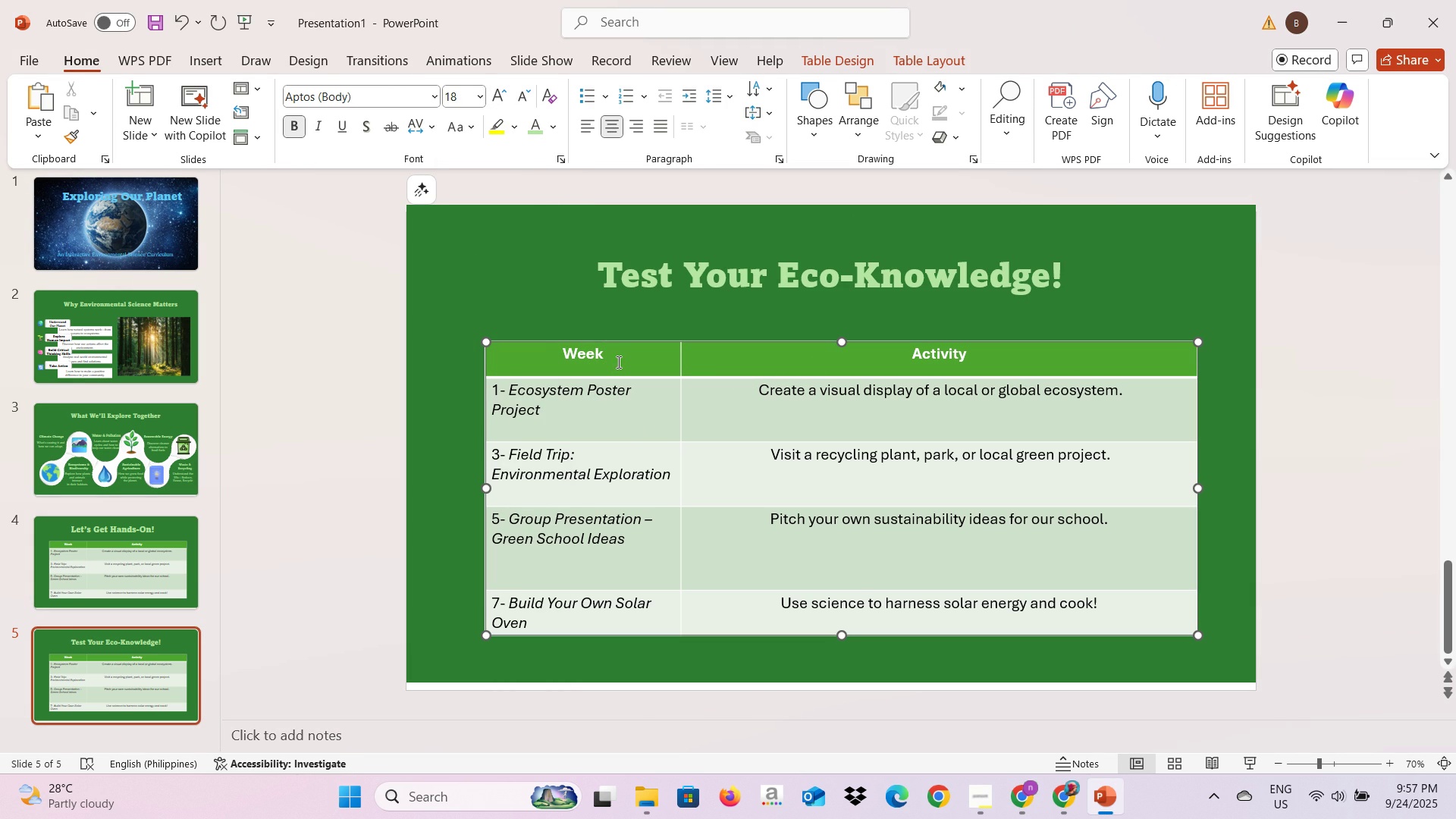 
key(Backspace)
 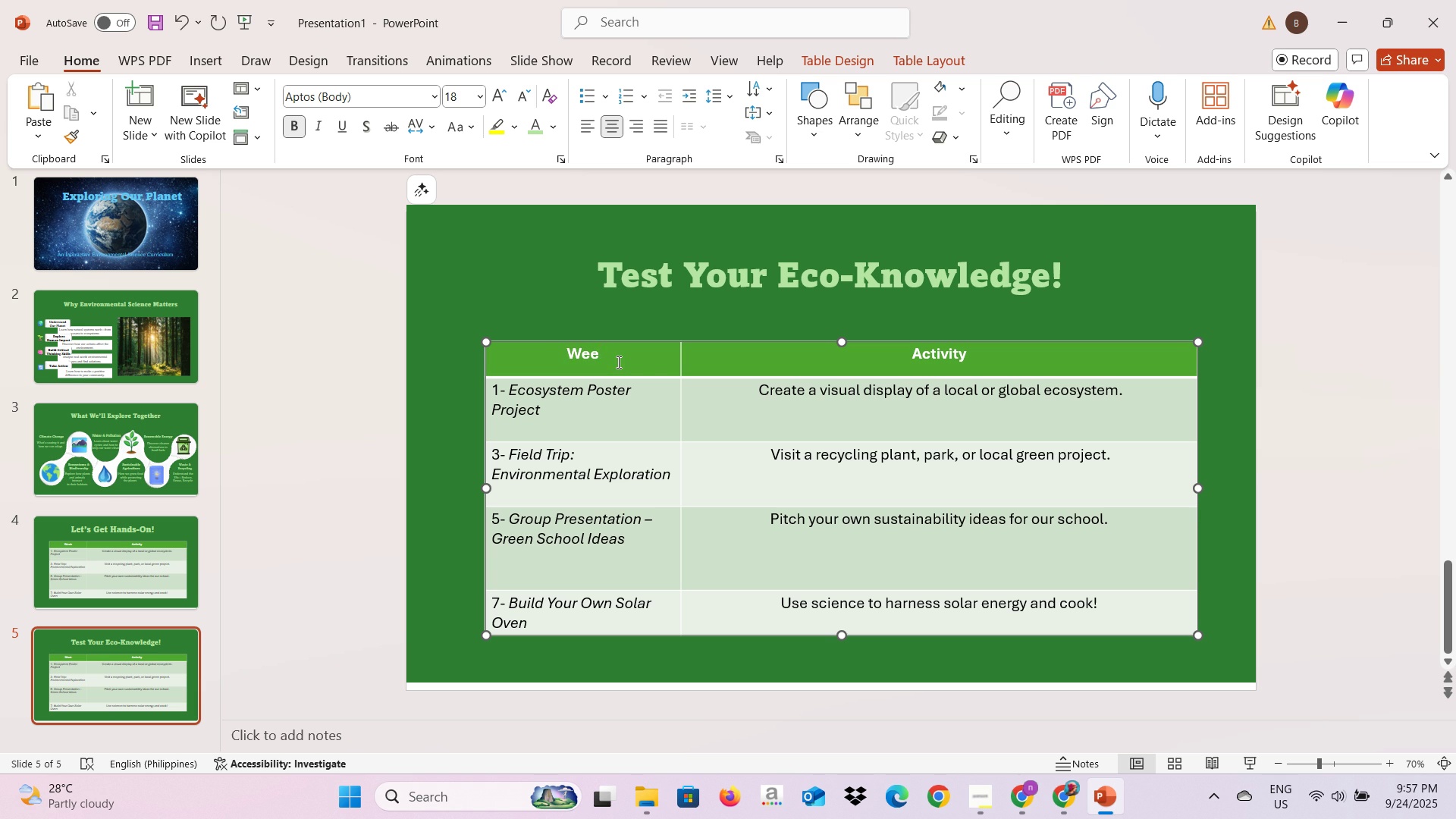 
key(Backspace)